 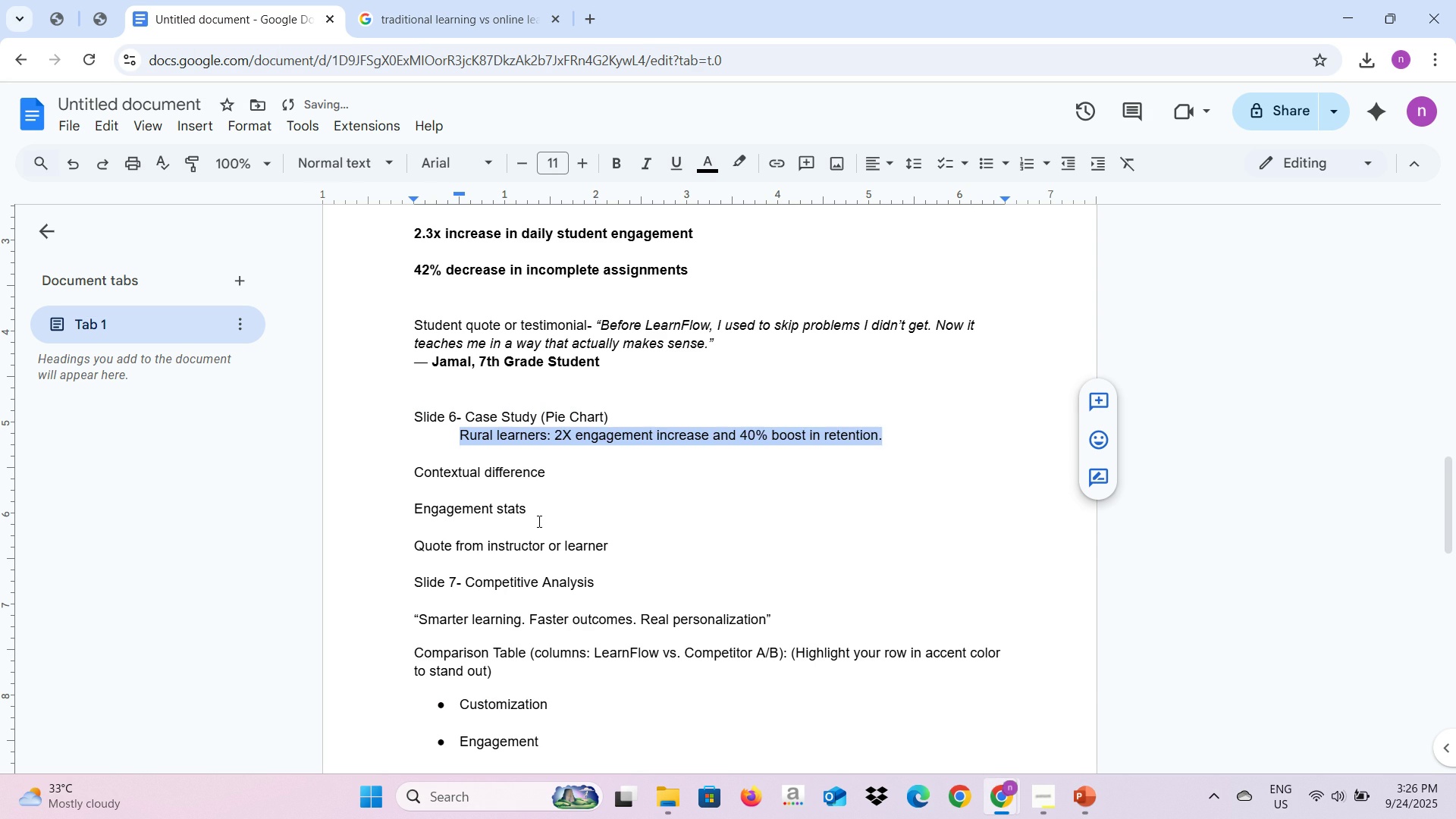 
key(Control+Z)
 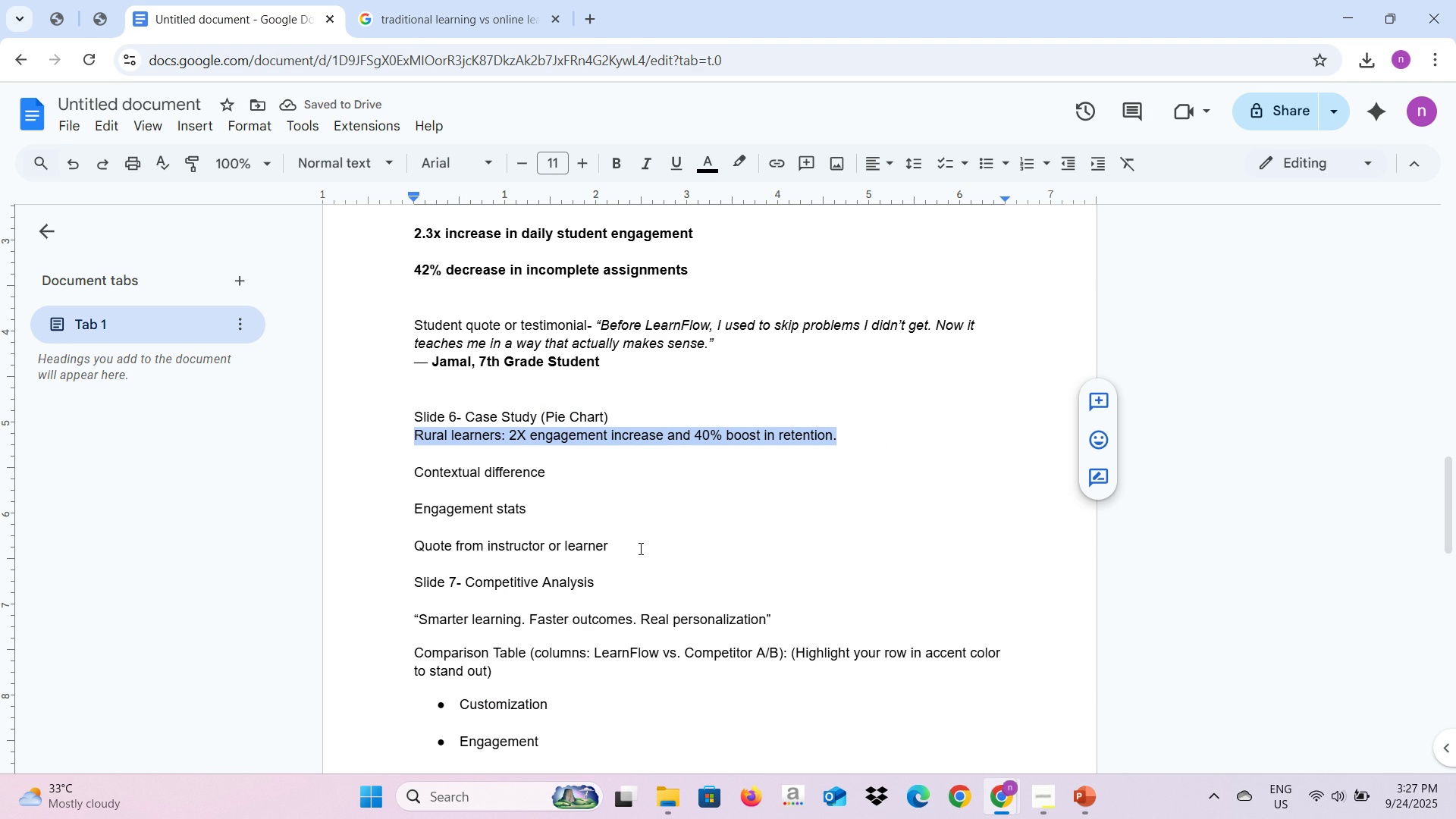 
key(Alt+AltLeft)
 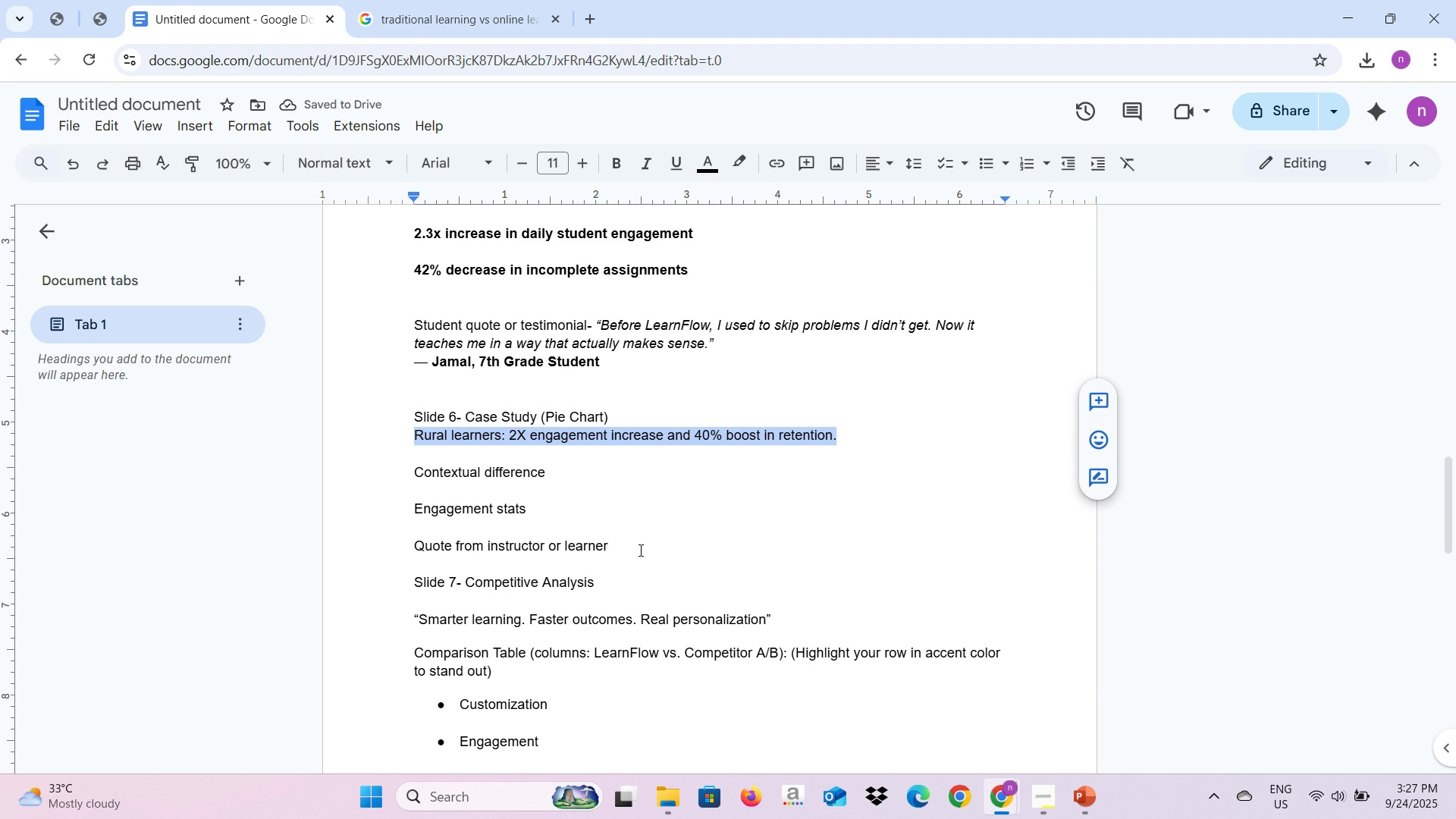 
key(Alt+Tab)
 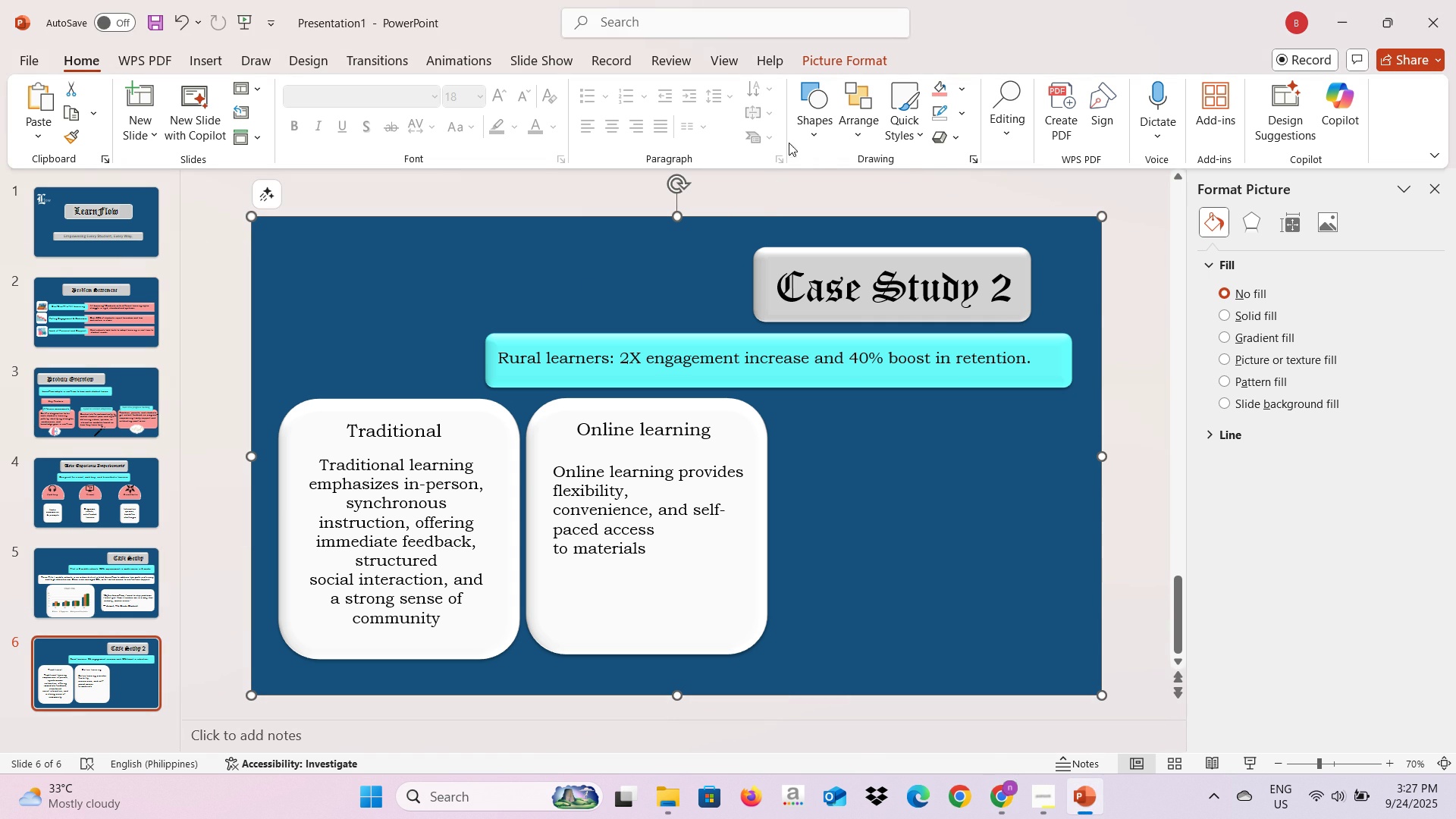 
left_click([805, 108])
 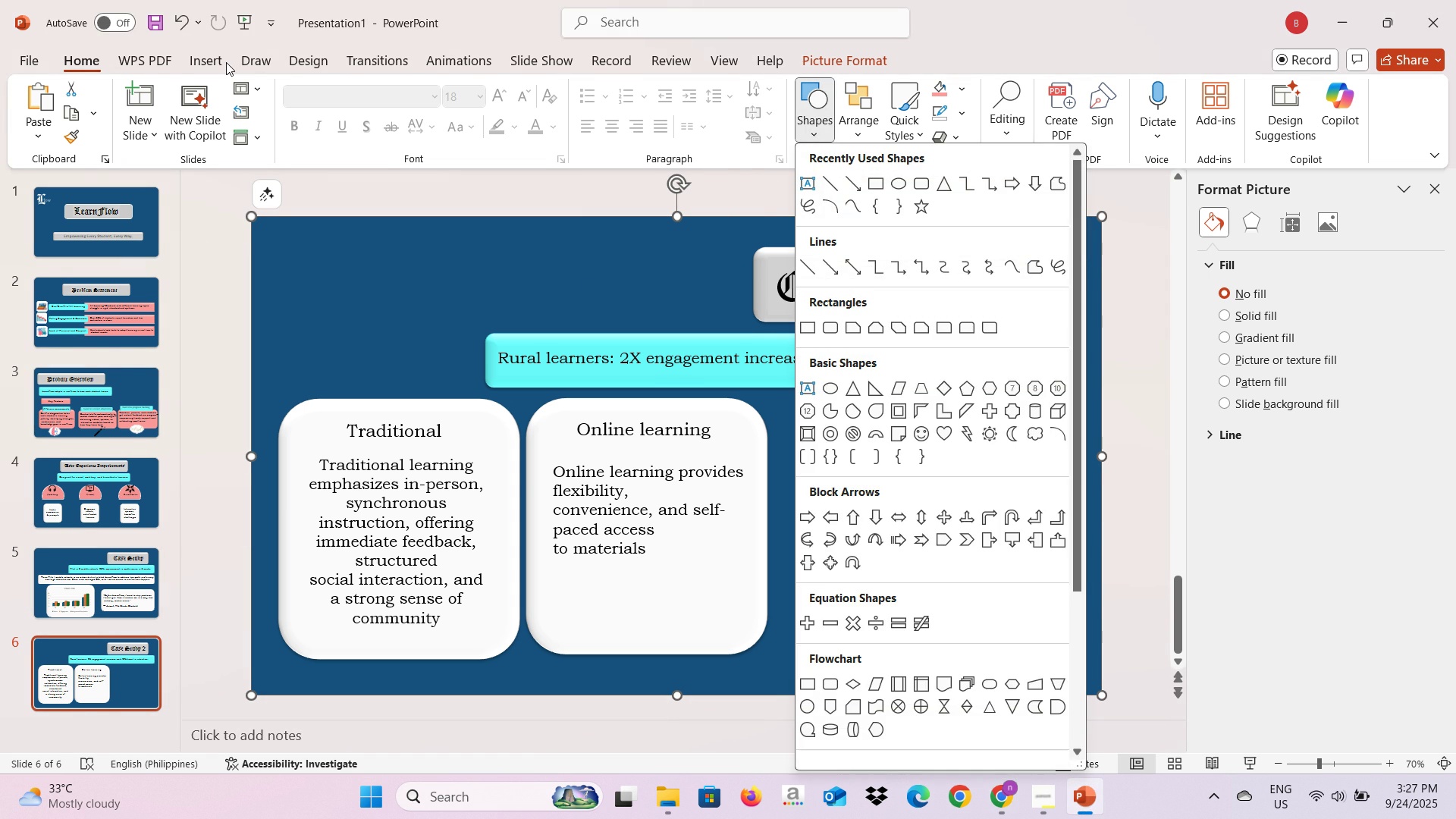 
left_click([226, 62])
 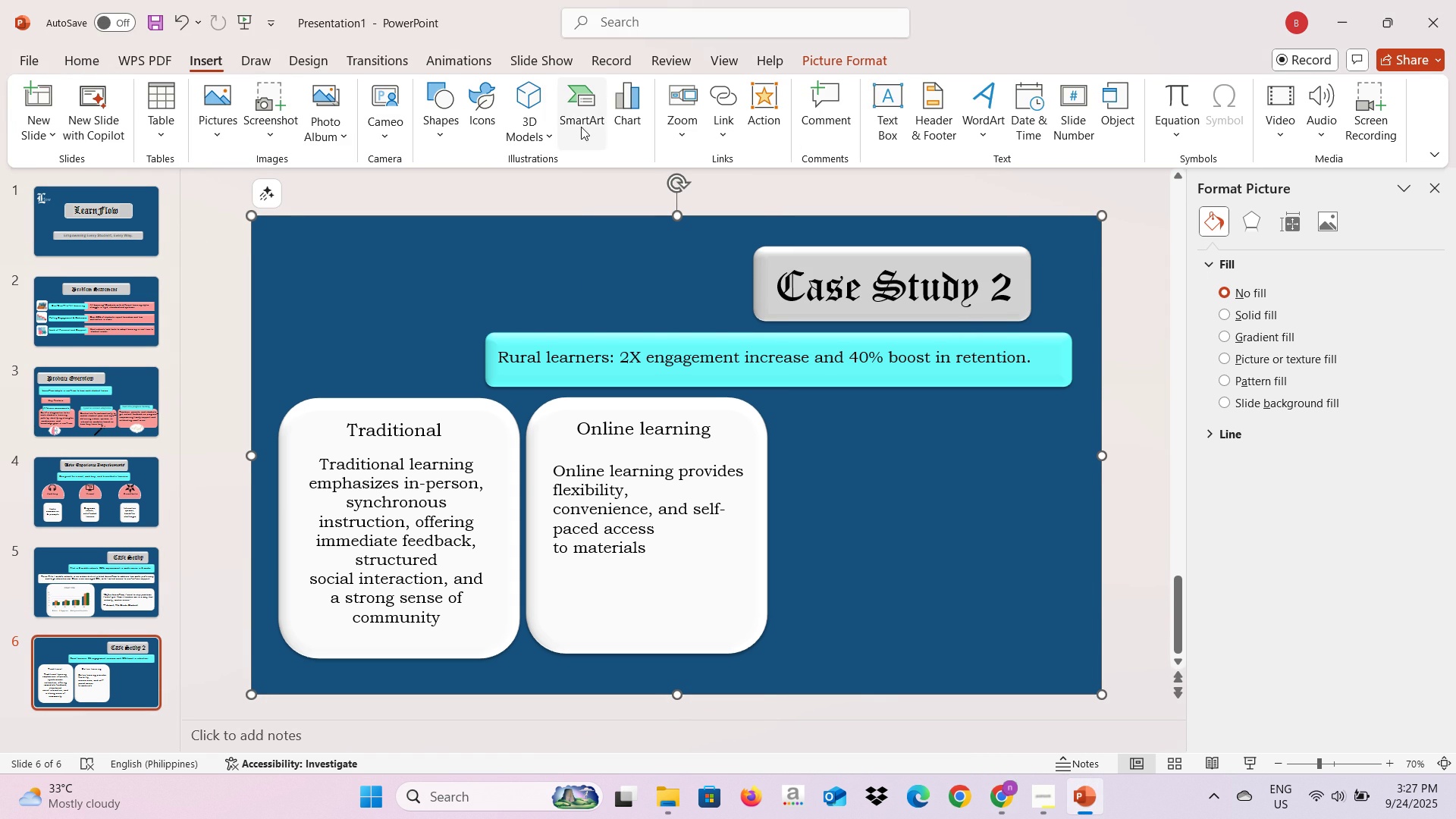 
left_click([625, 115])
 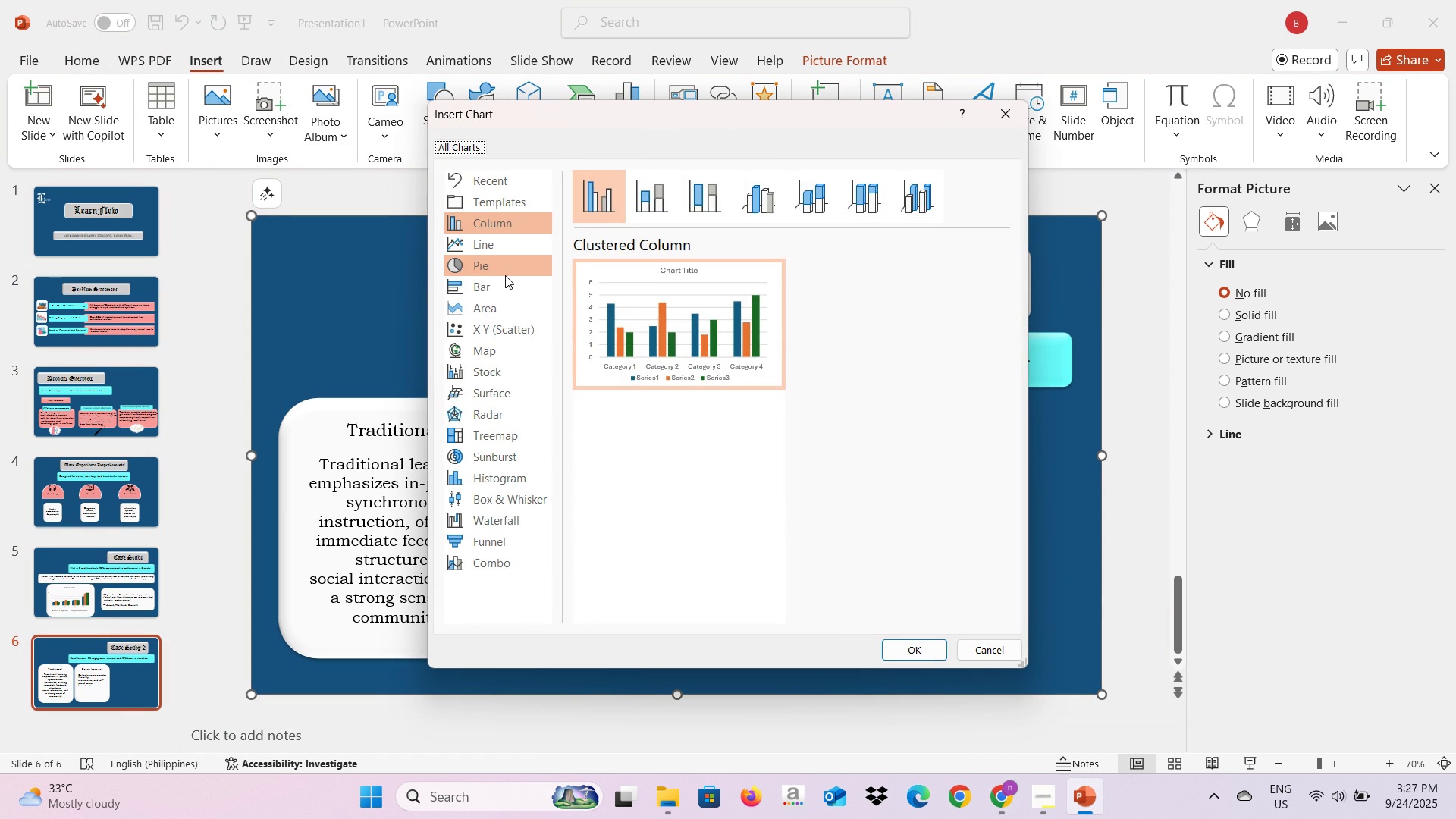 
left_click([504, 275])
 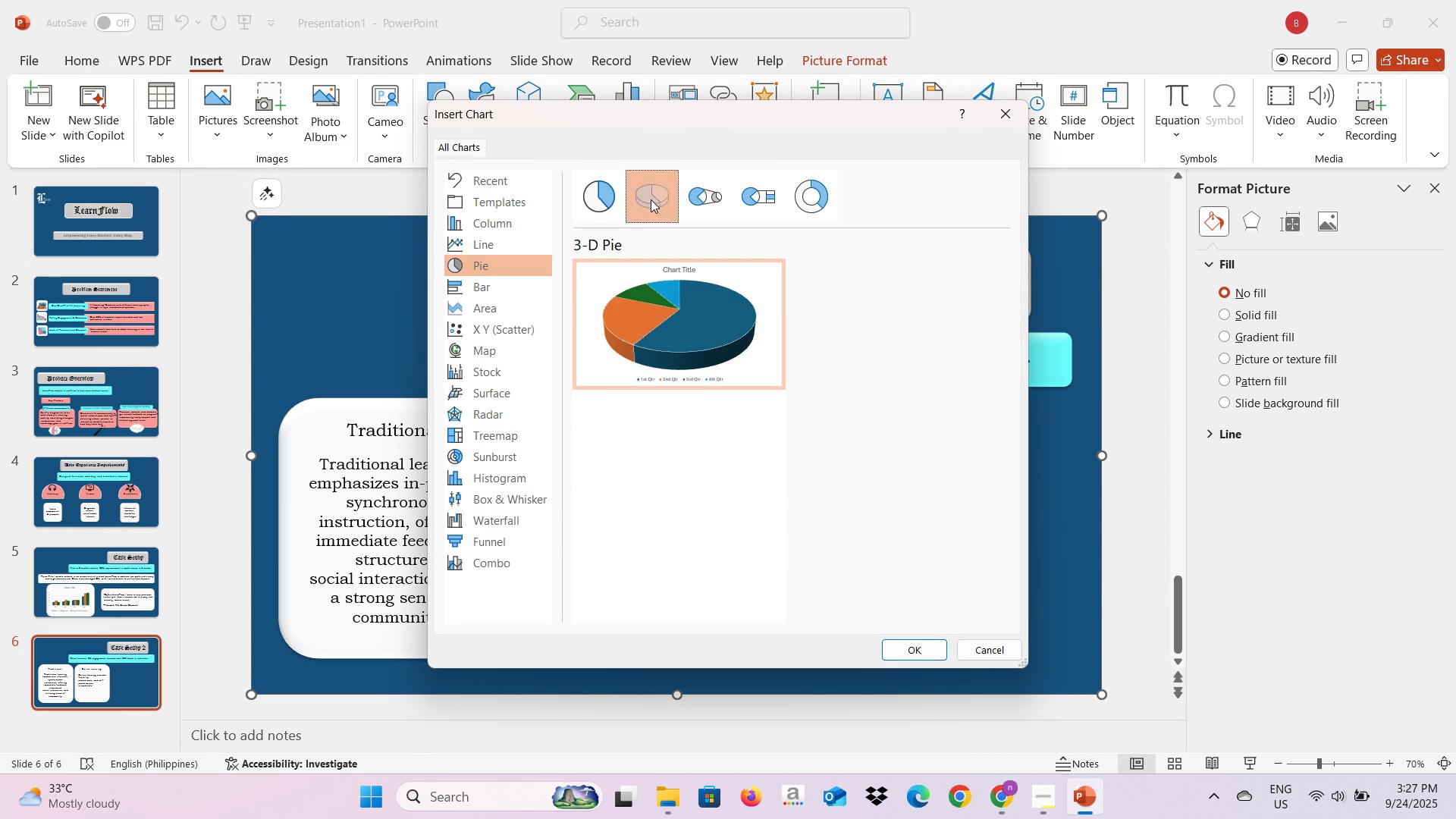 
left_click([651, 199])
 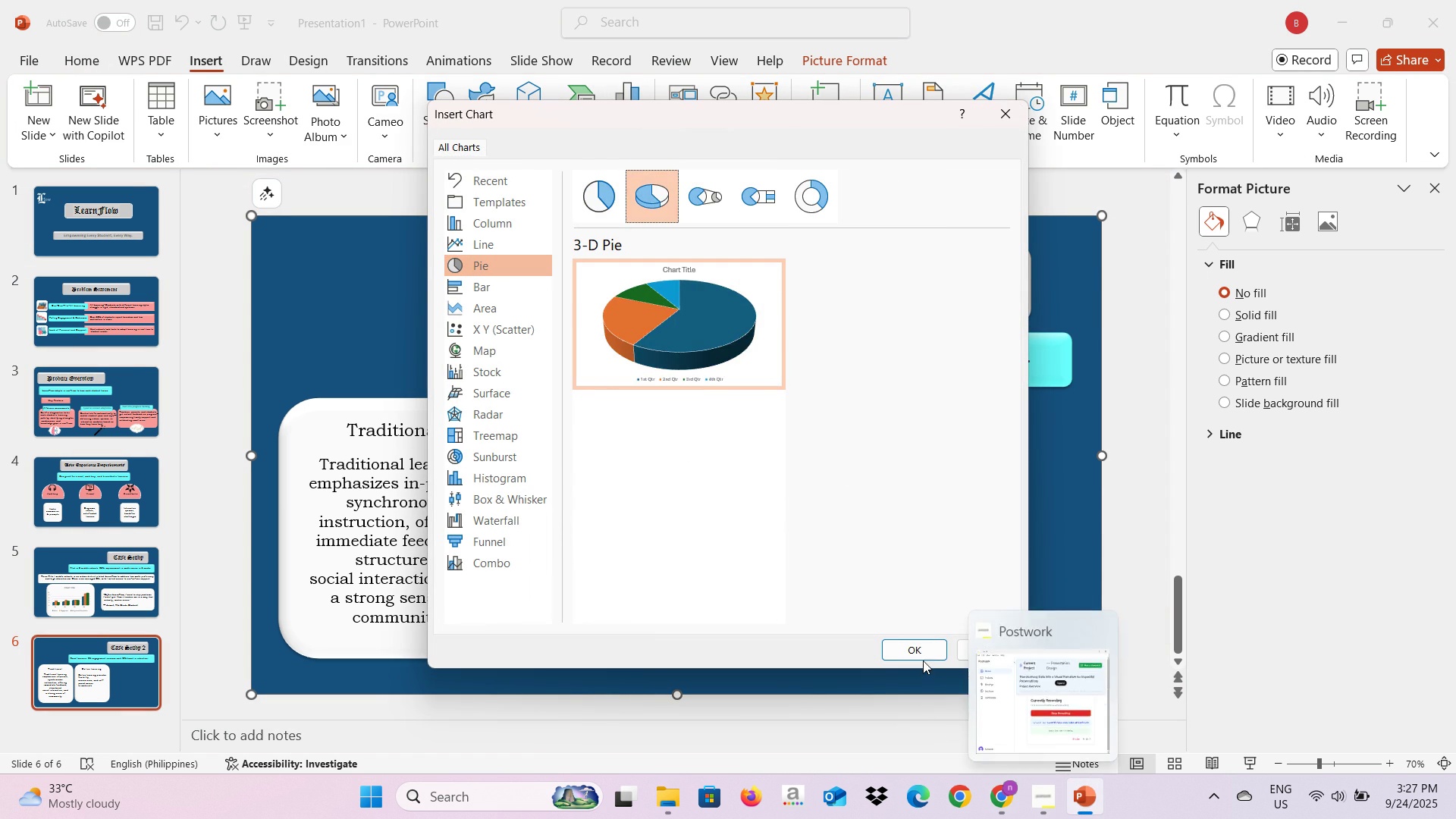 
left_click([918, 648])
 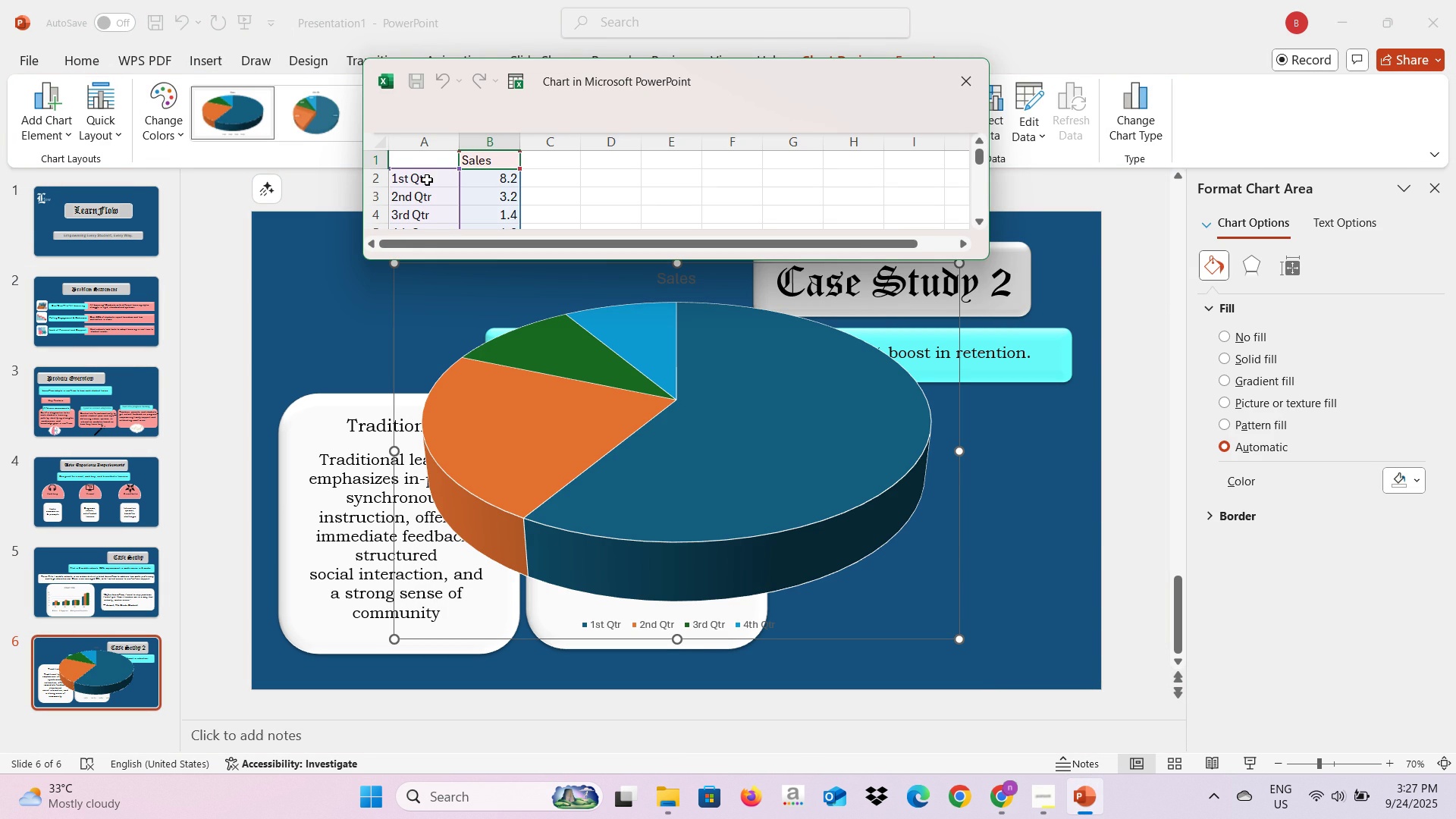 
left_click([481, 165])
 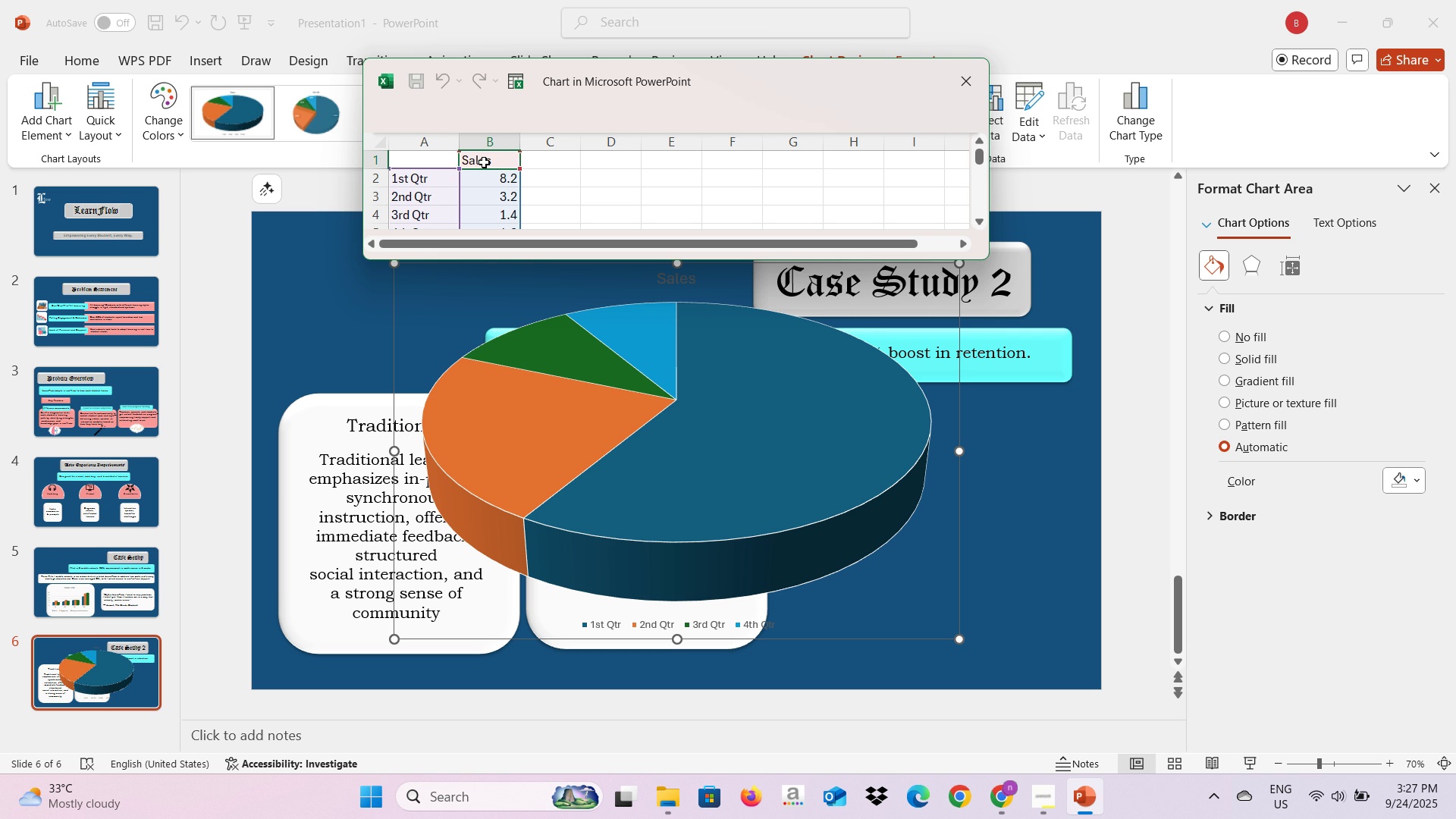 
double_click([484, 162])
 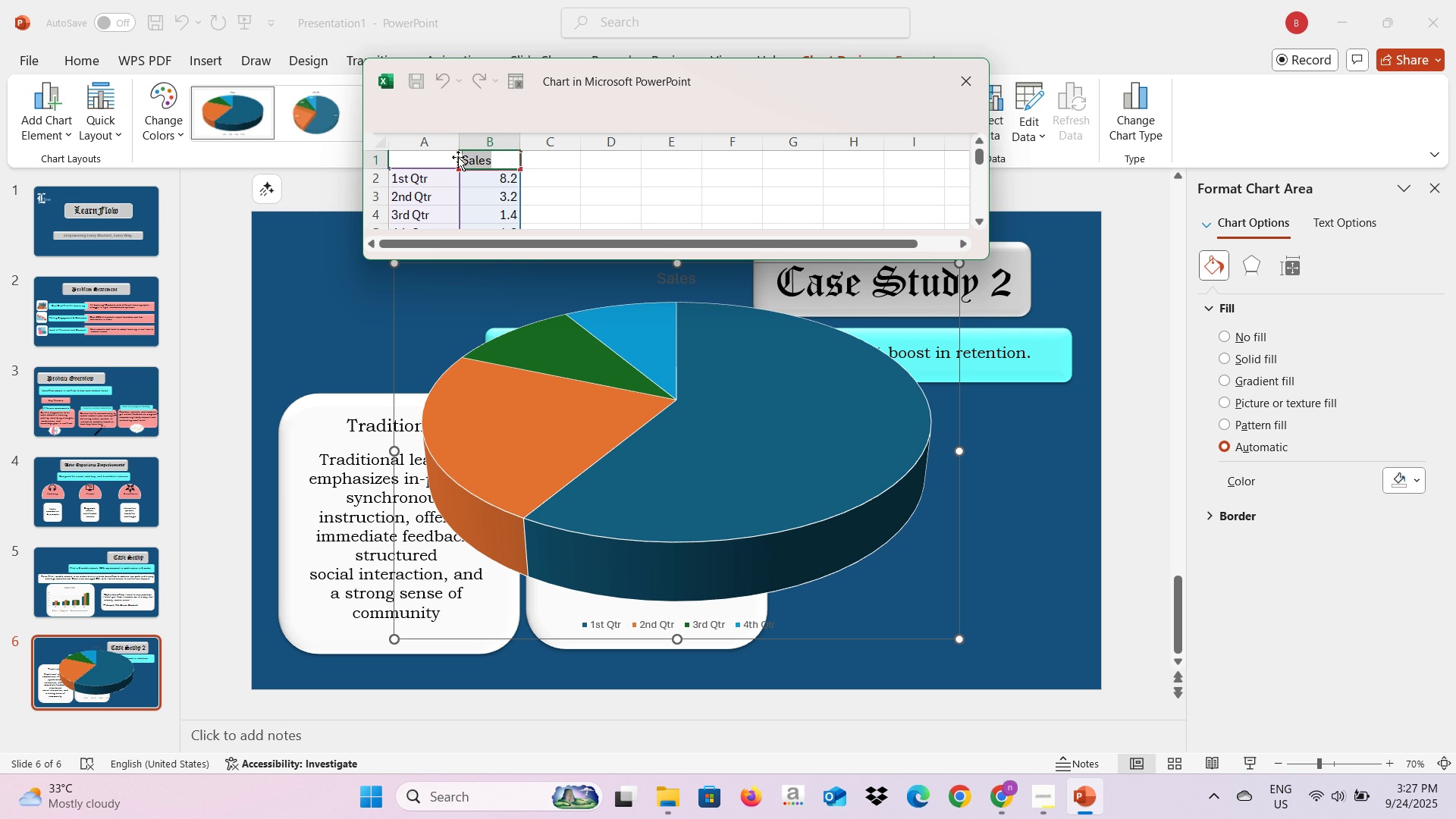 
wait(6.19)
 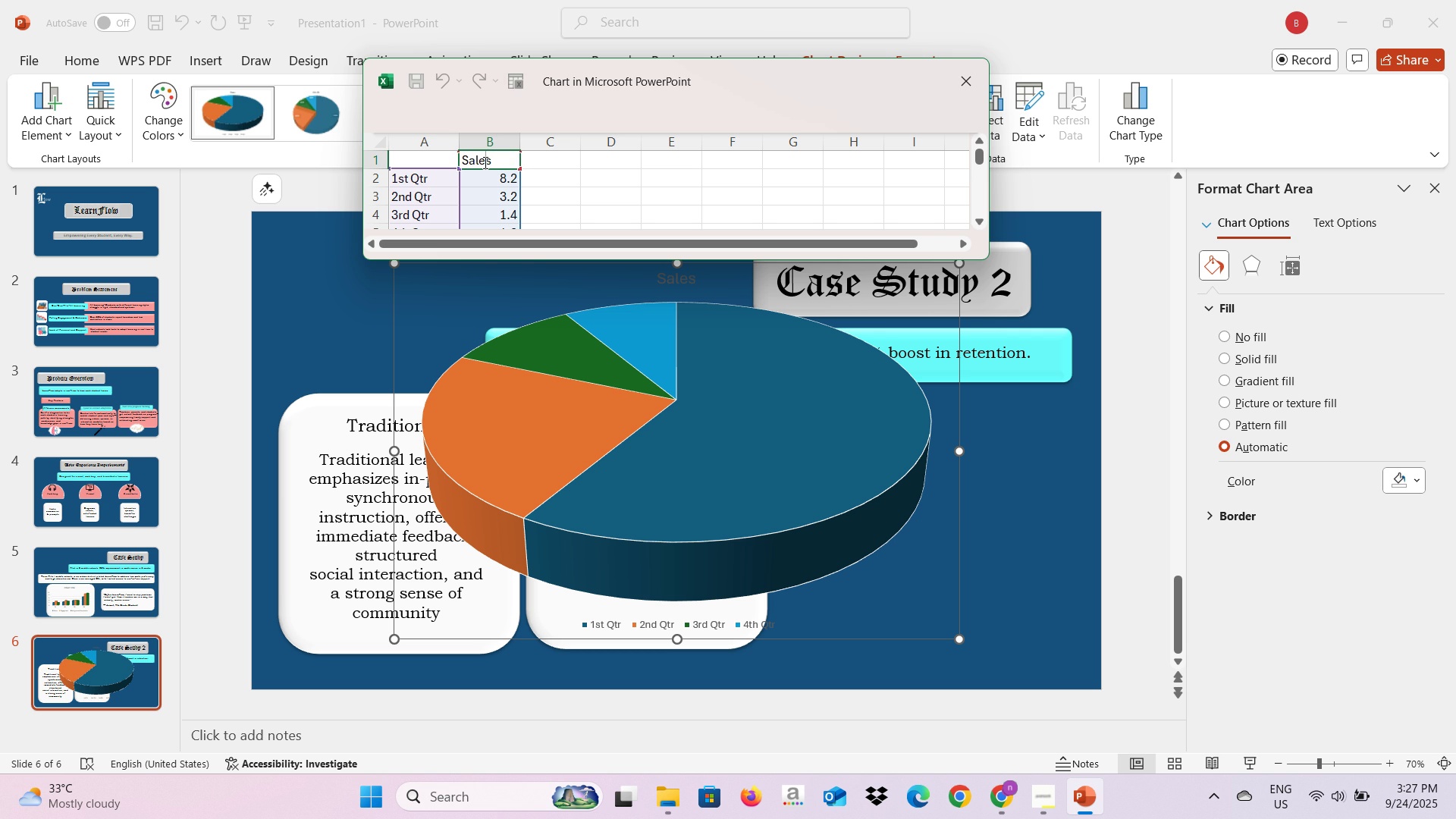 
type(Learning Styp)
key(Backspace)
key(Backspace)
type(yle)
 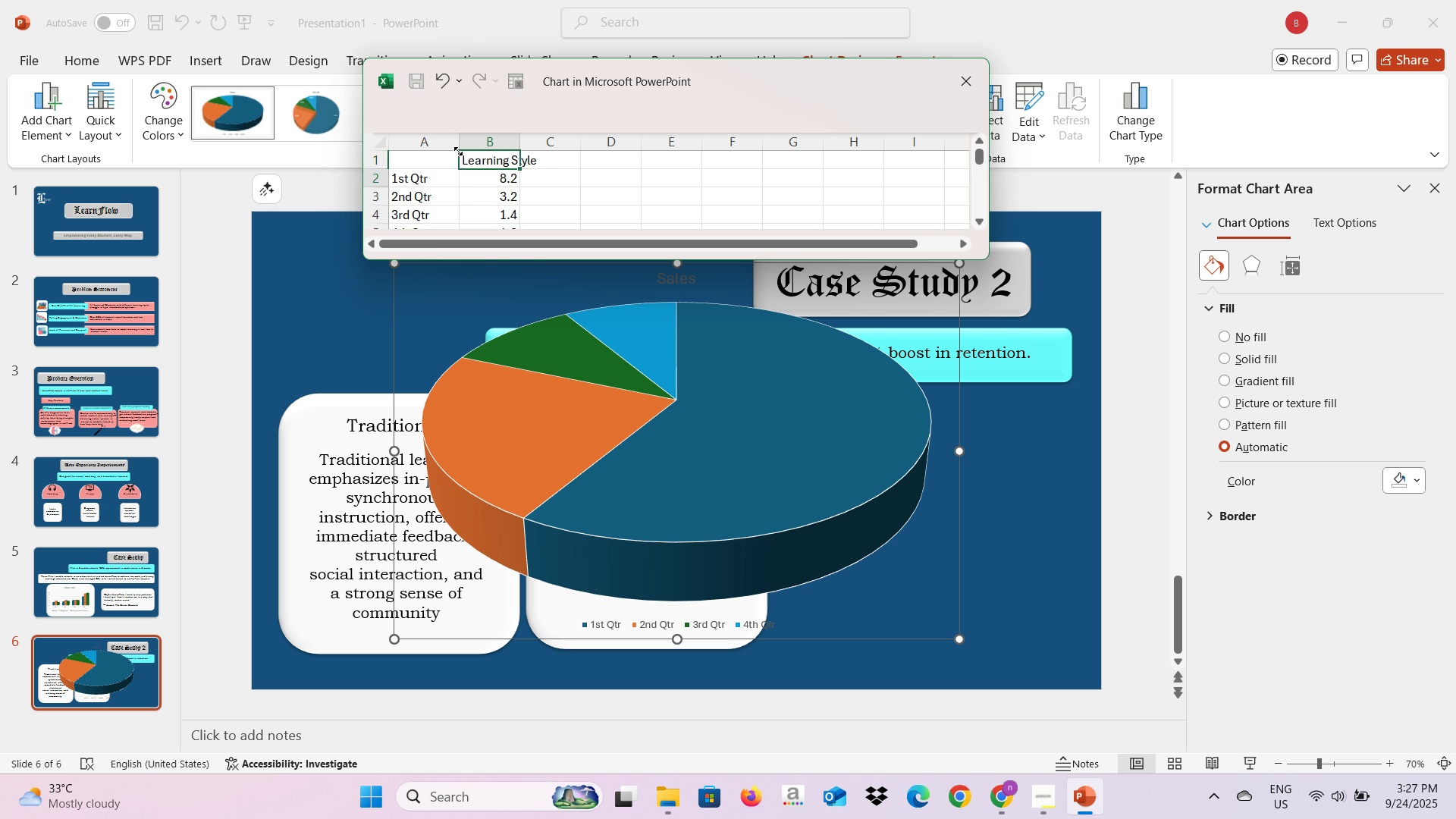 
key(Enter)
 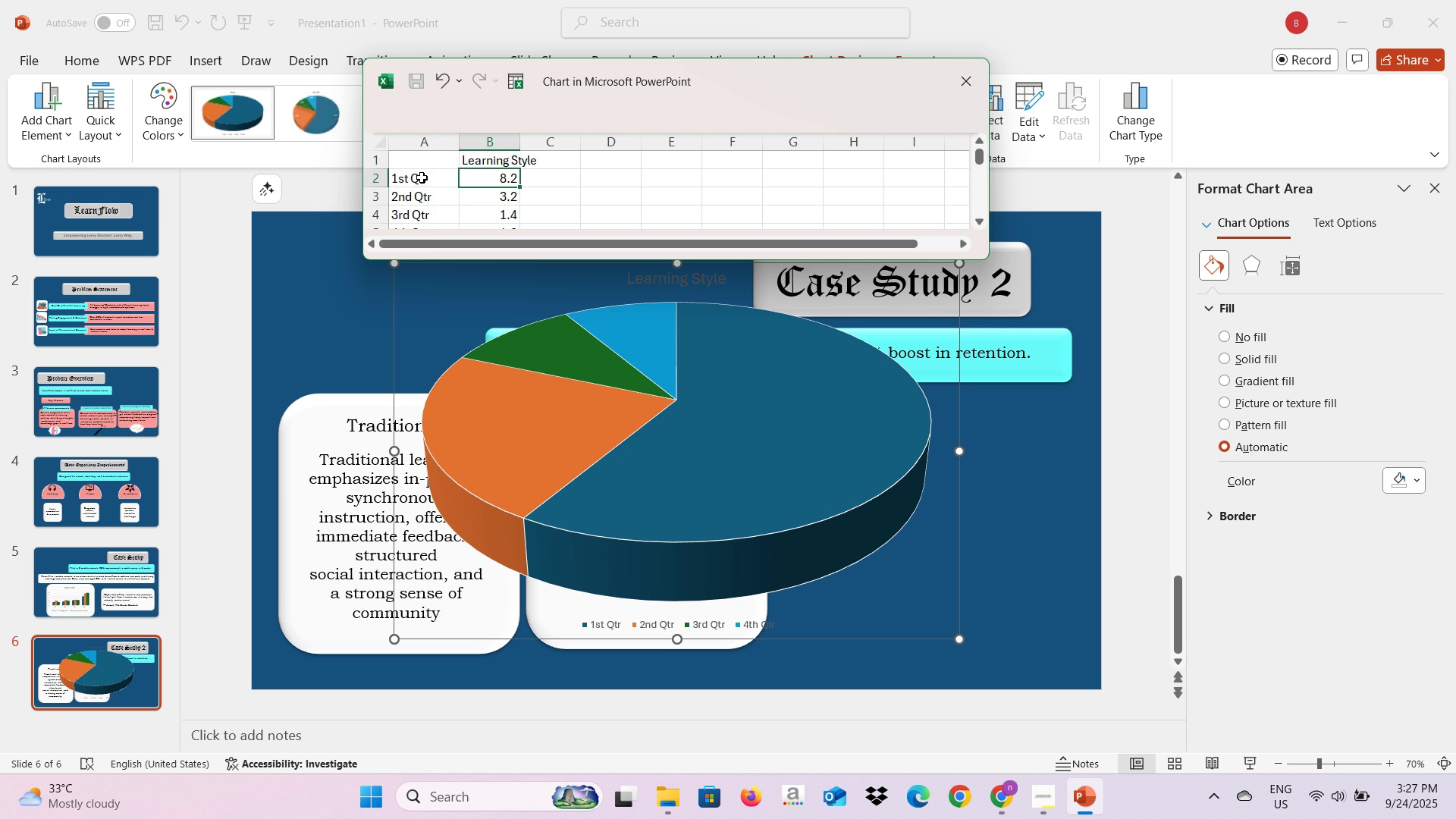 
left_click([422, 177])